 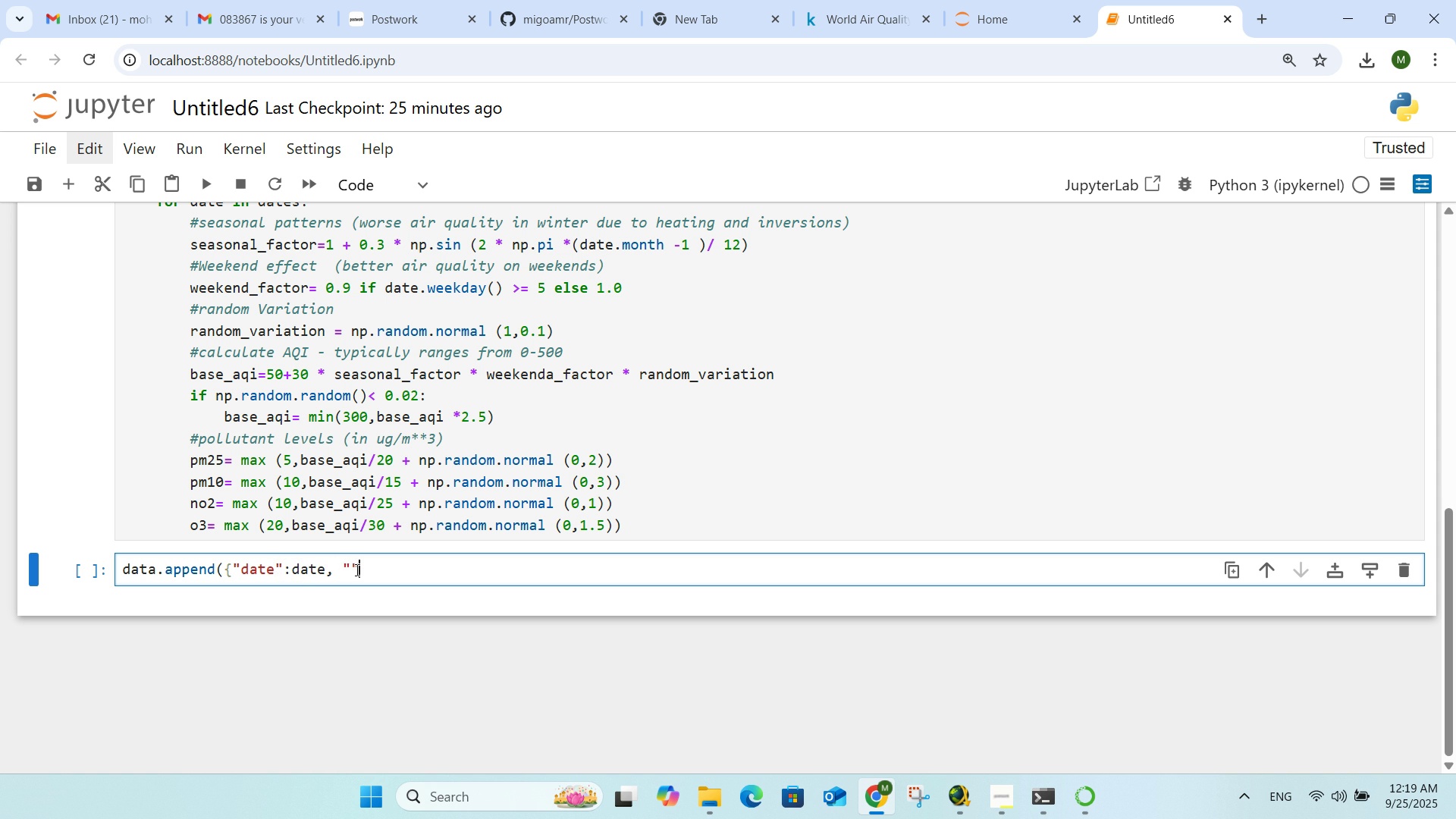 
key(Shift+Quote)
 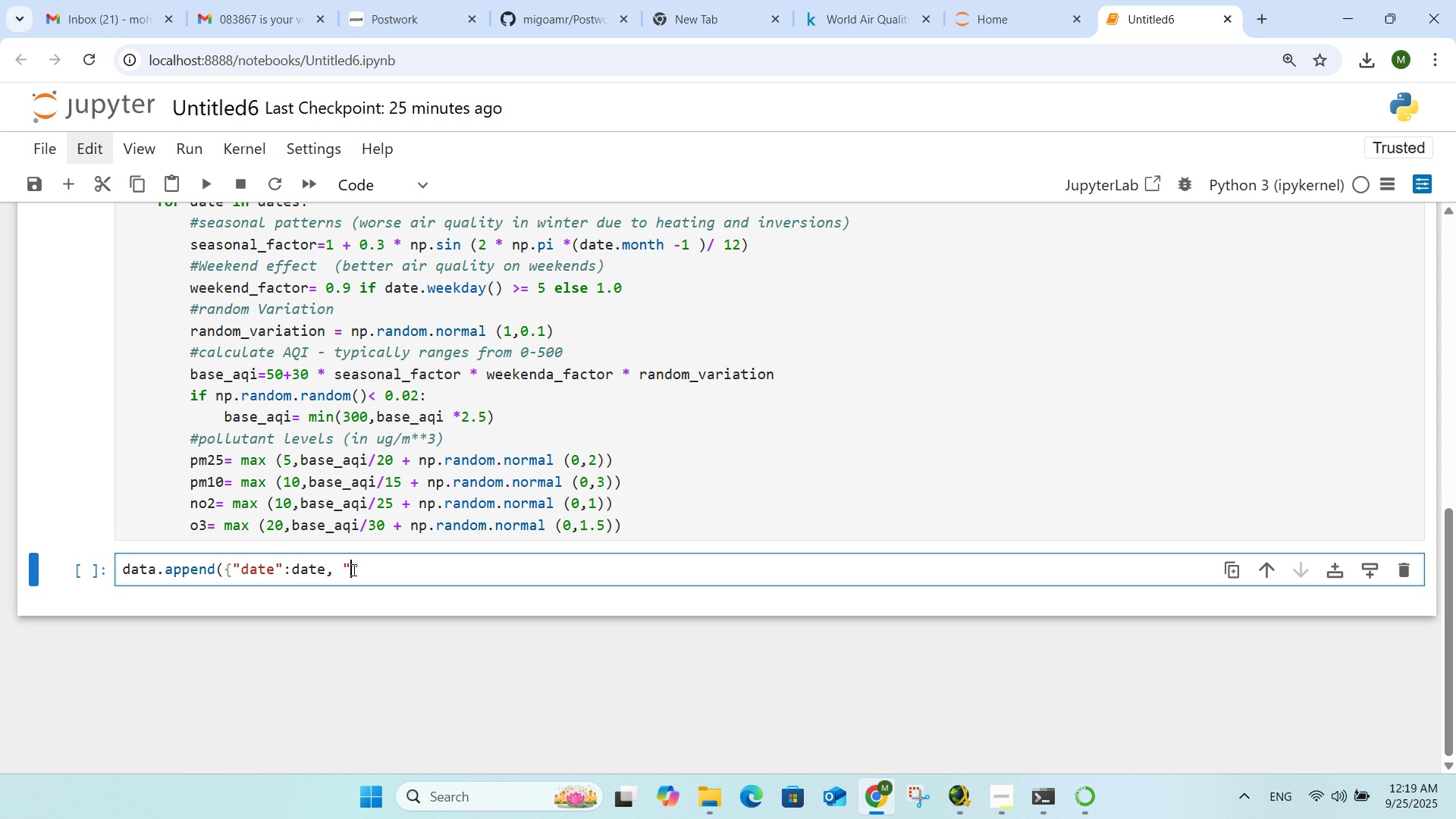 
left_click([353, 570])
 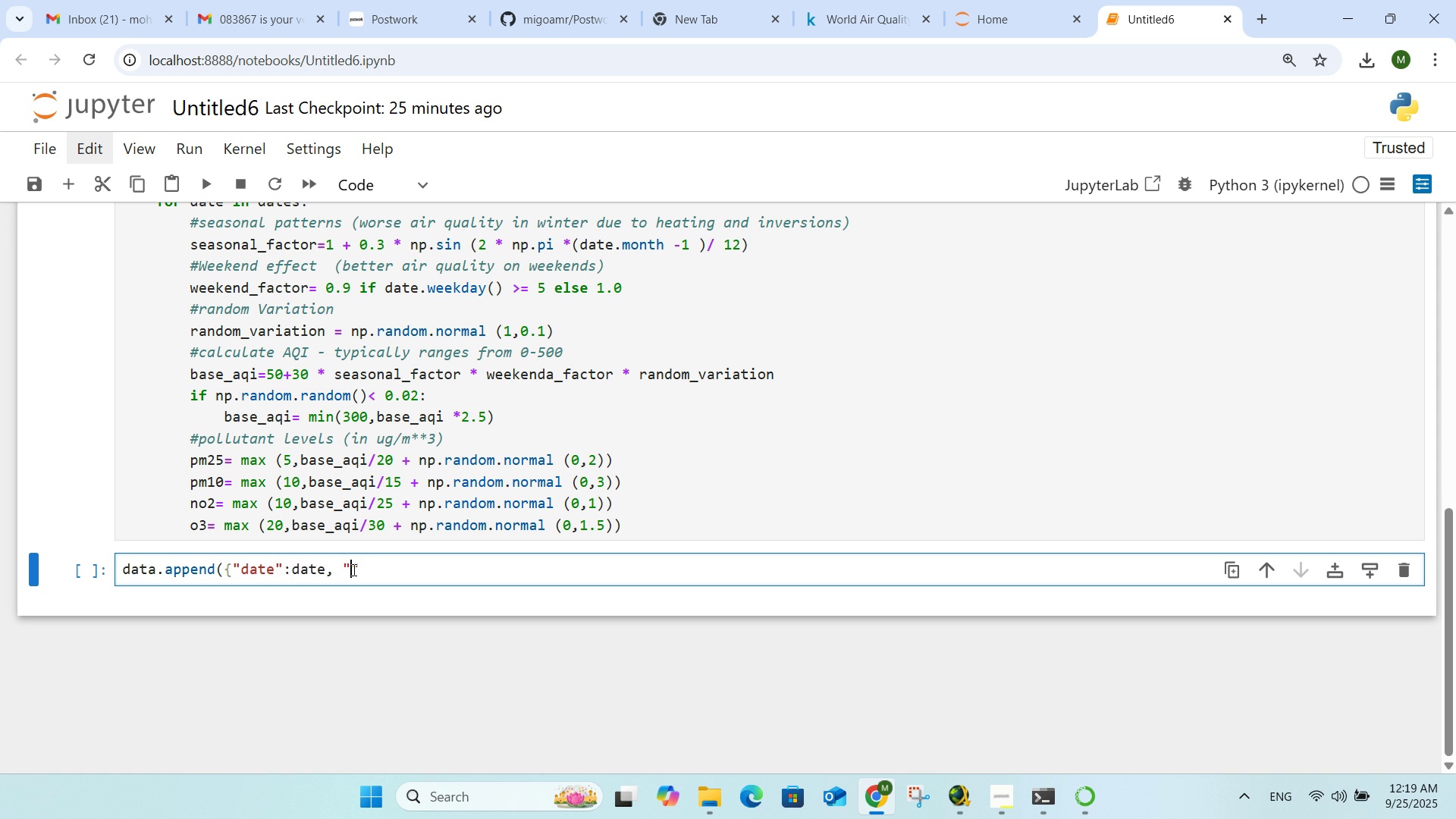 
type(s)
key(Backspace)
type(aqi)
 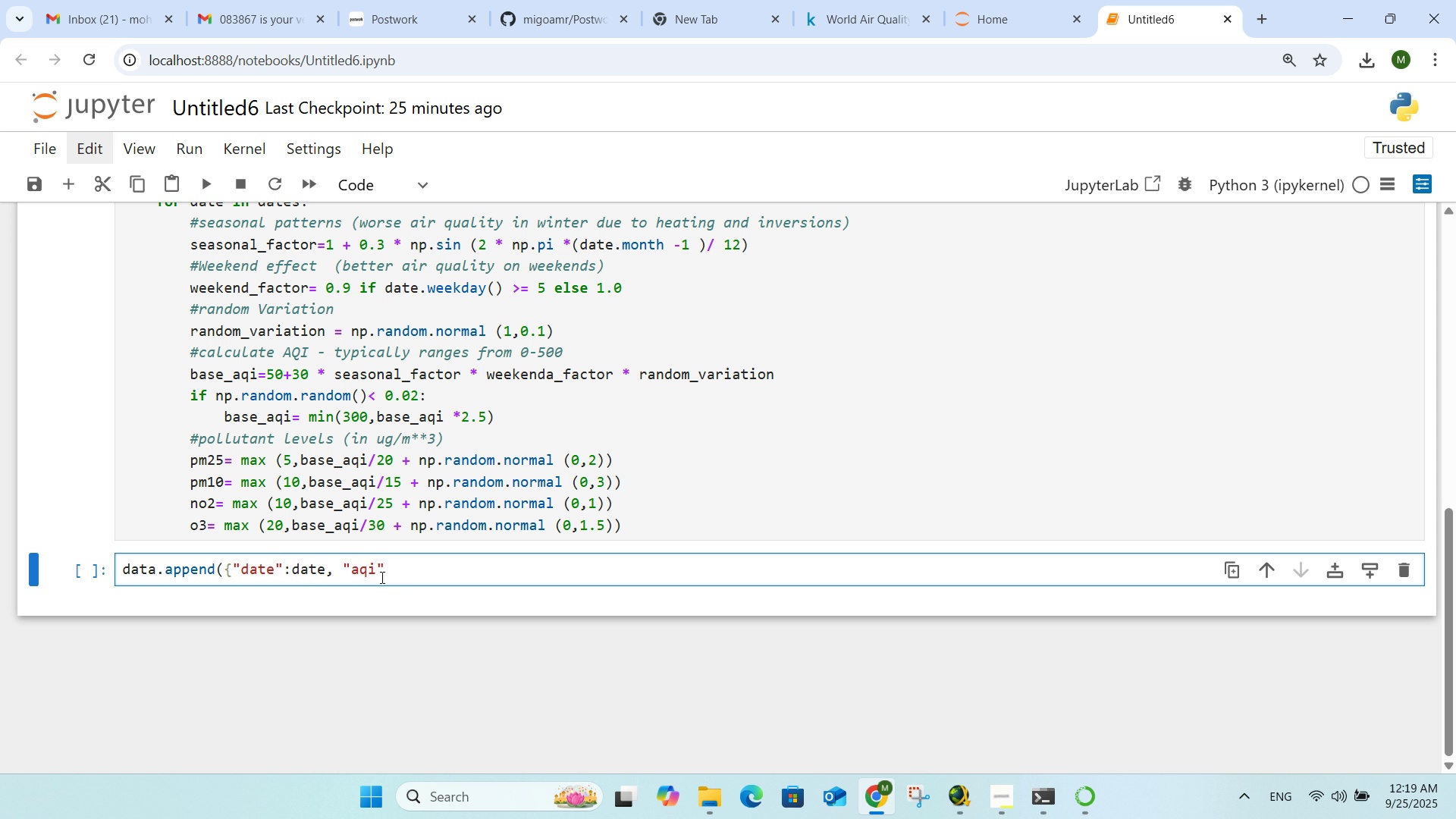 
left_click([398, 577])